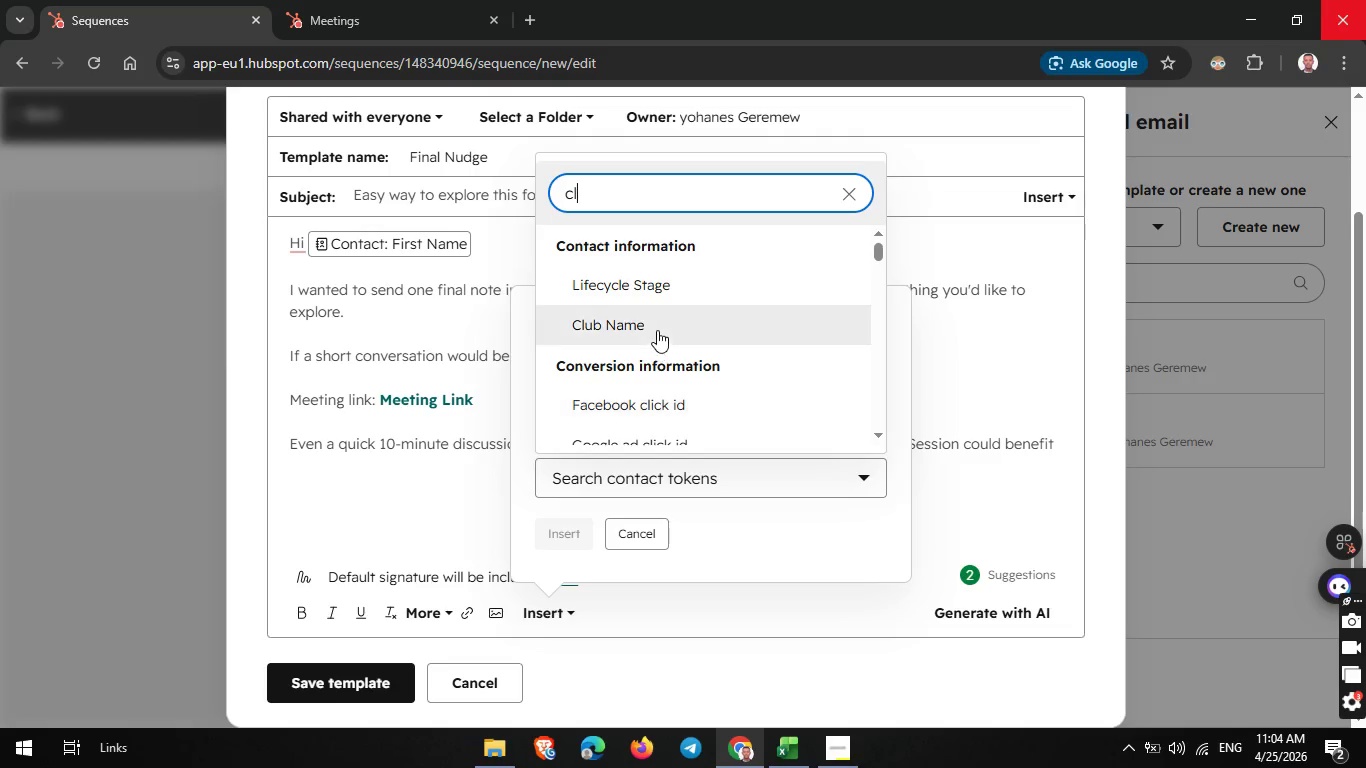 
left_click([660, 325])
 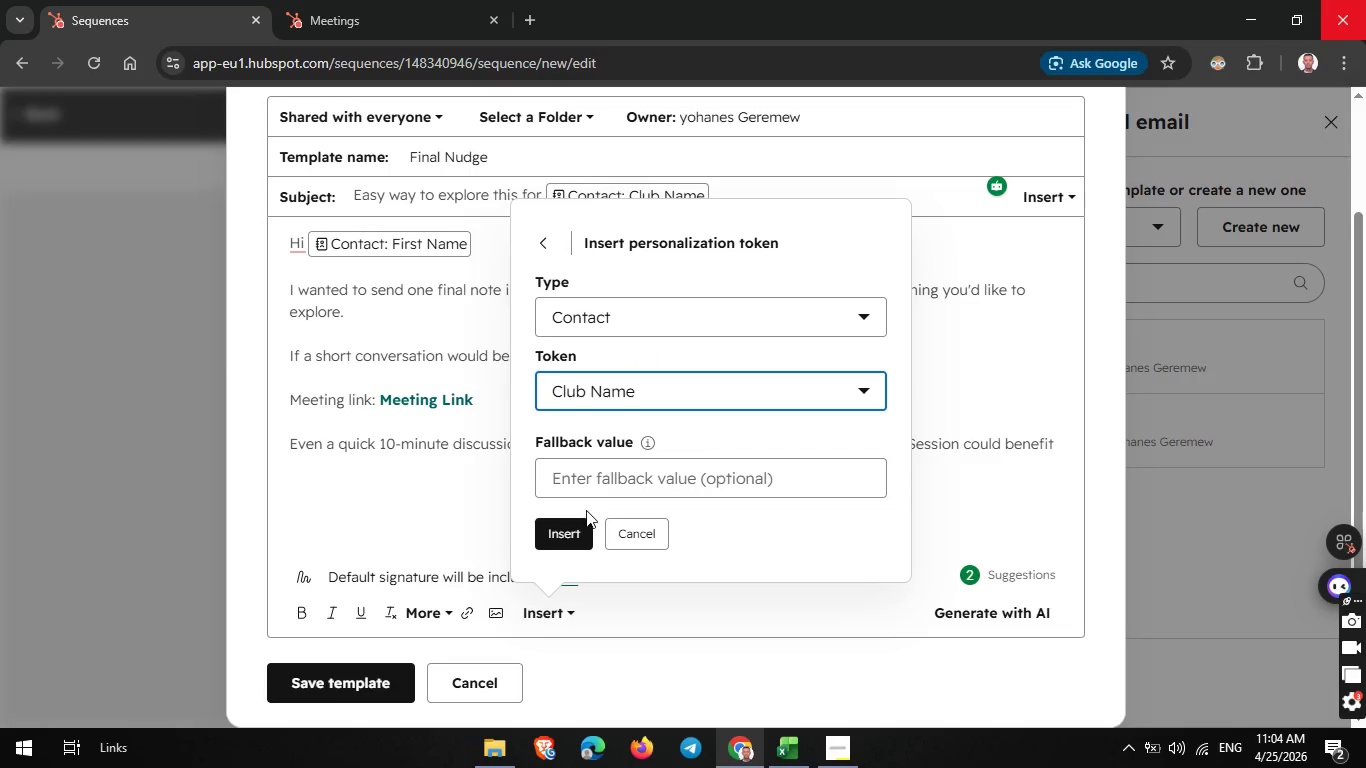 
left_click([573, 528])
 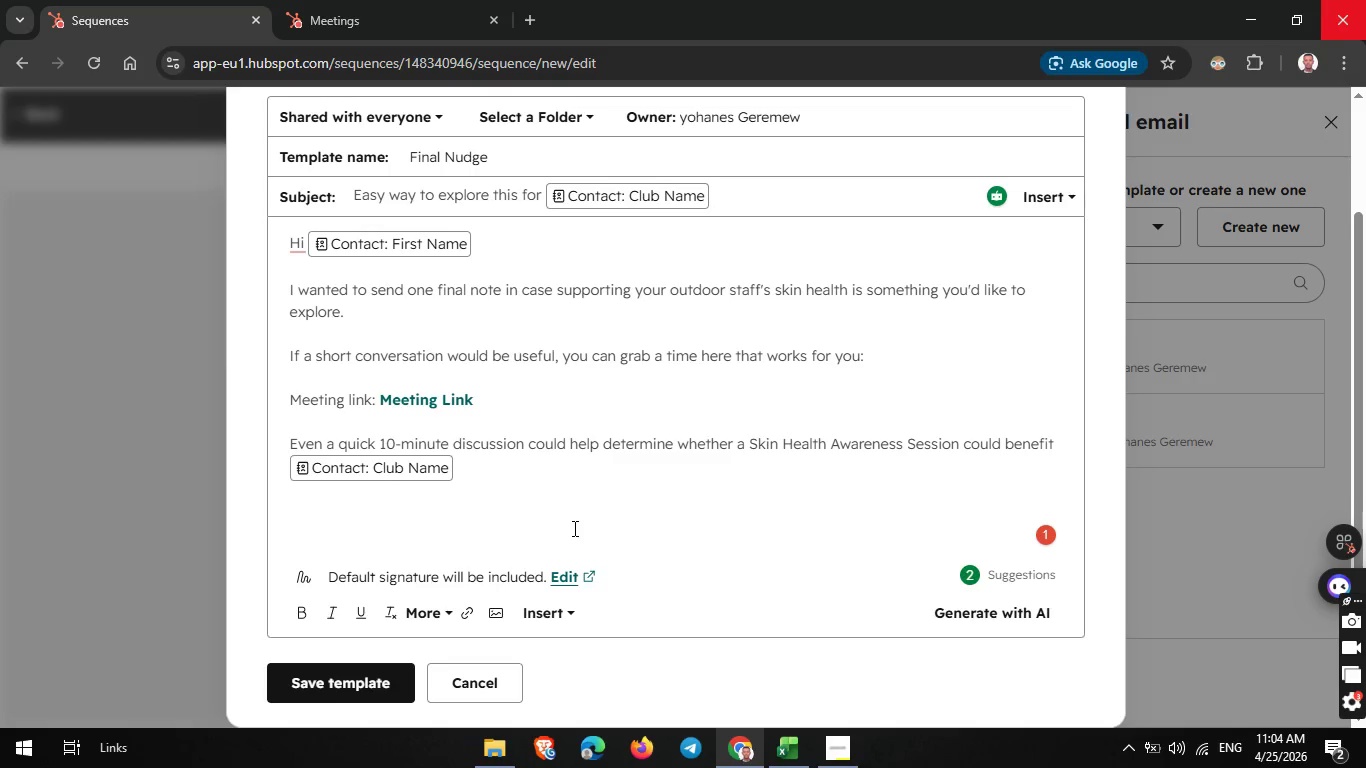 
wait(9.09)
 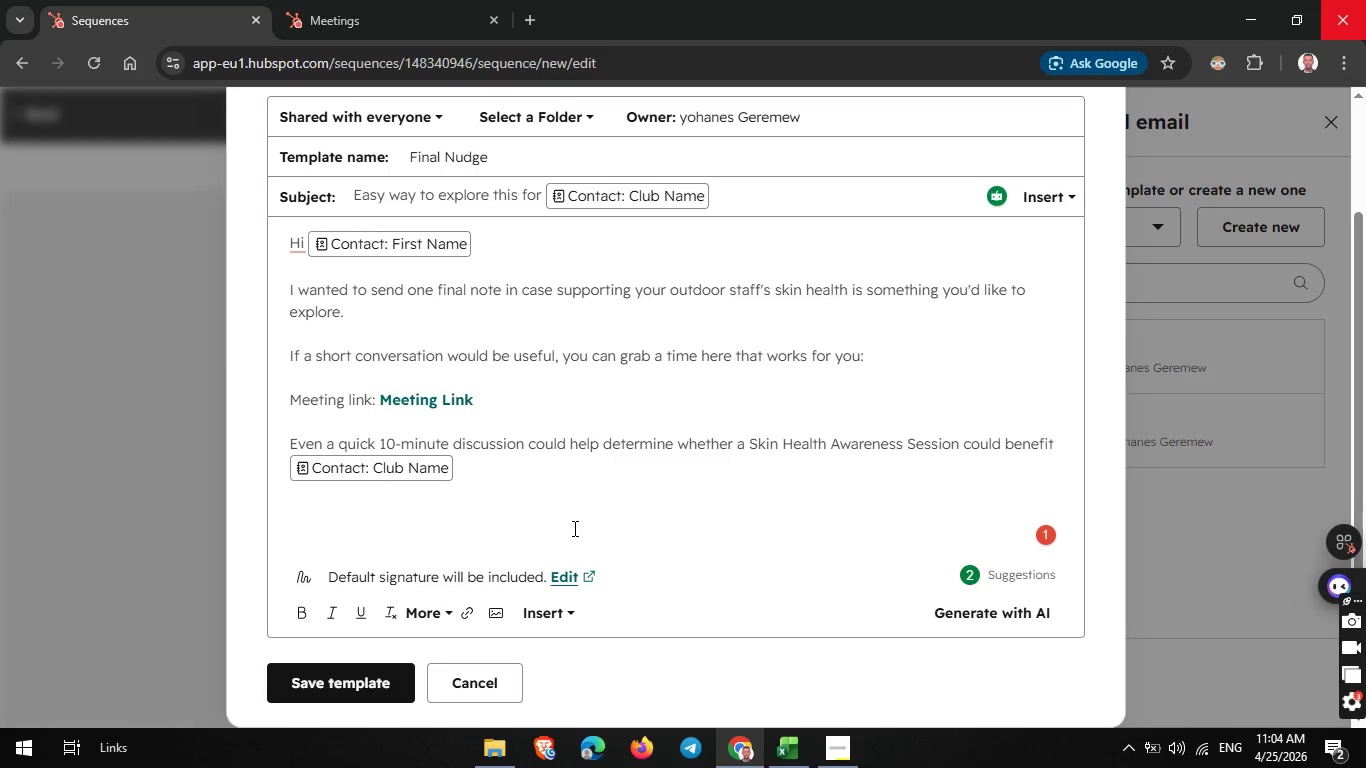 
key(Period)
 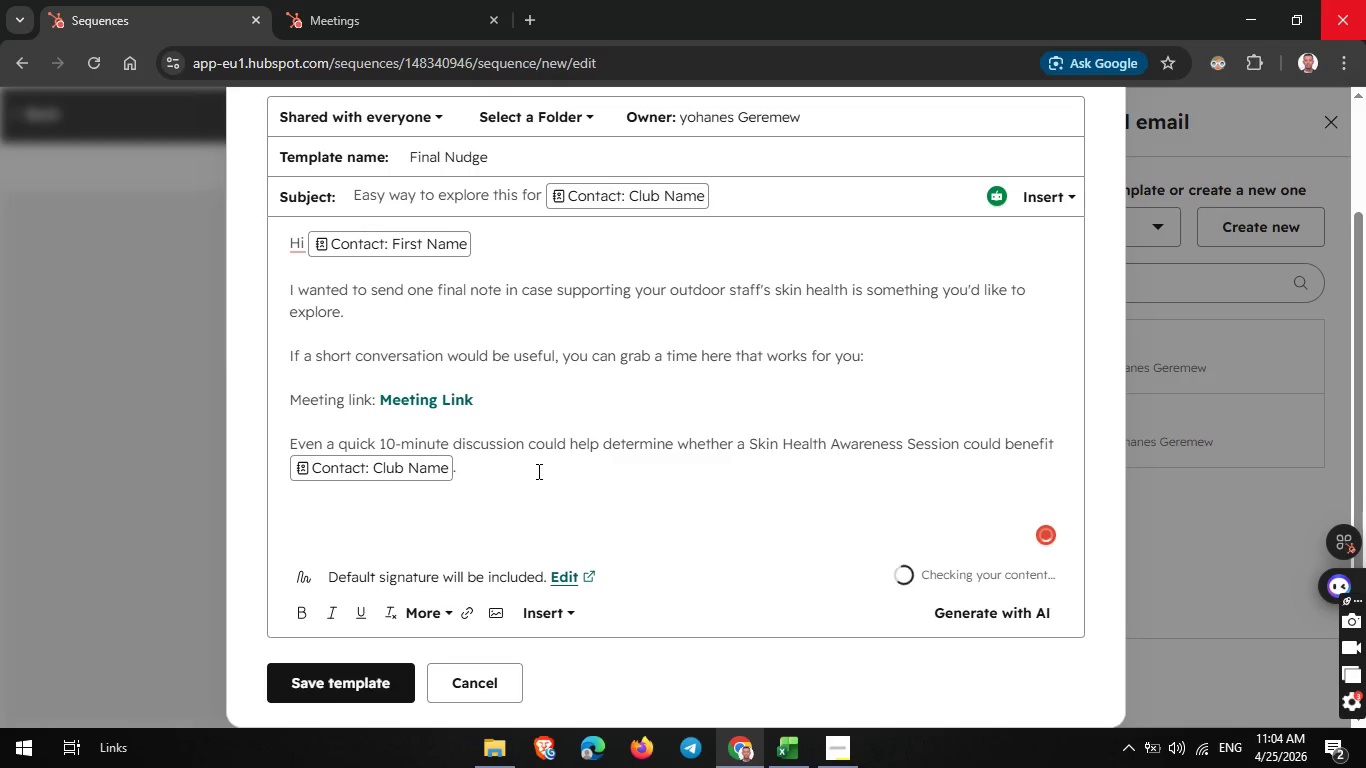 
key(Enter)
 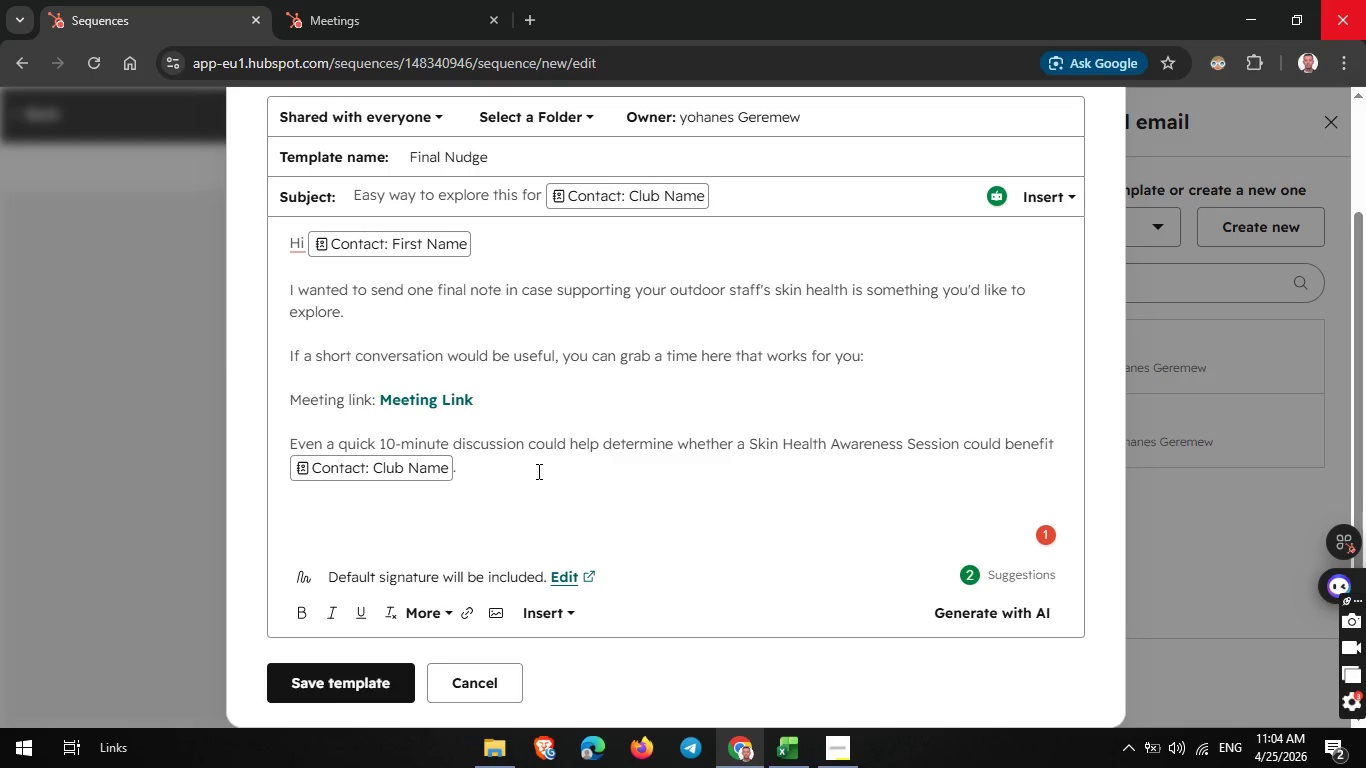 
key(Enter)
 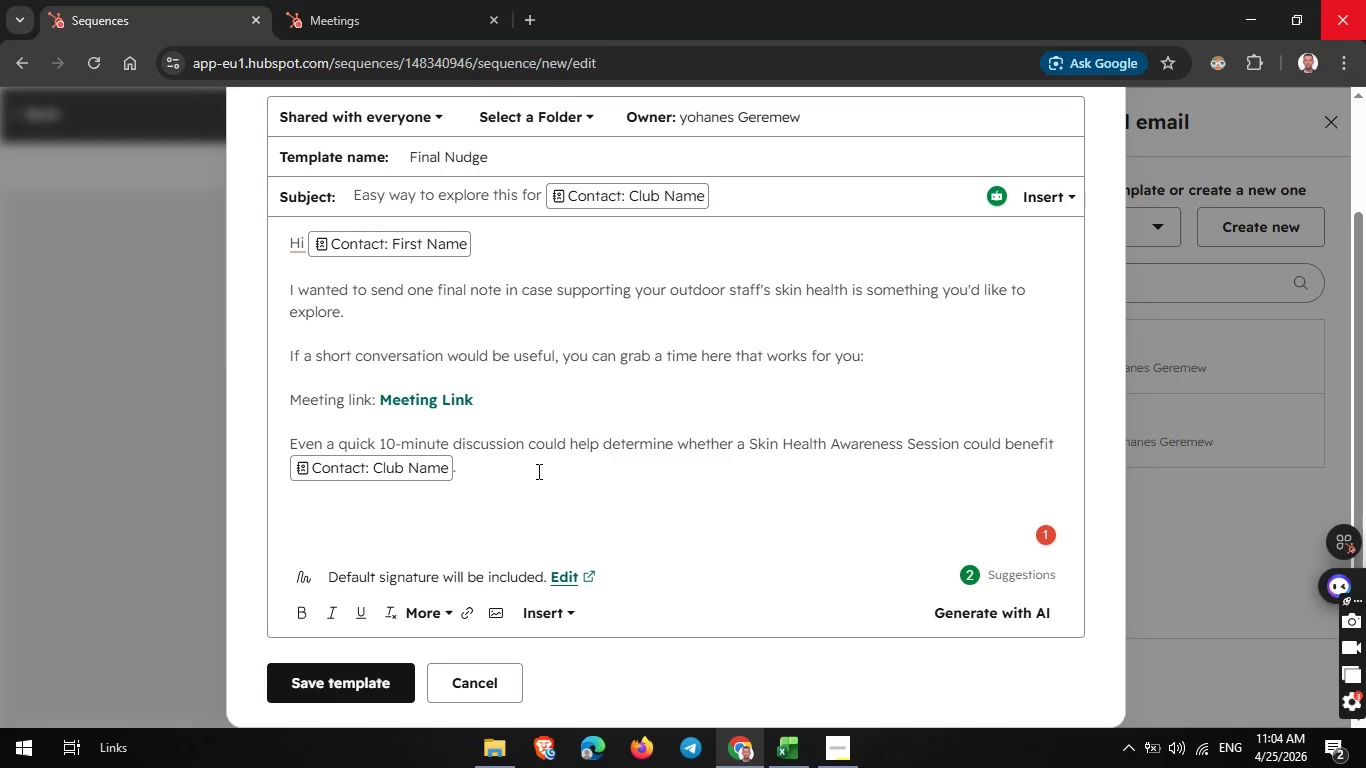 
type(Thandk)
key(Backspace)
key(Backspace)
type(kd)
key(Backspace)
type(s)
 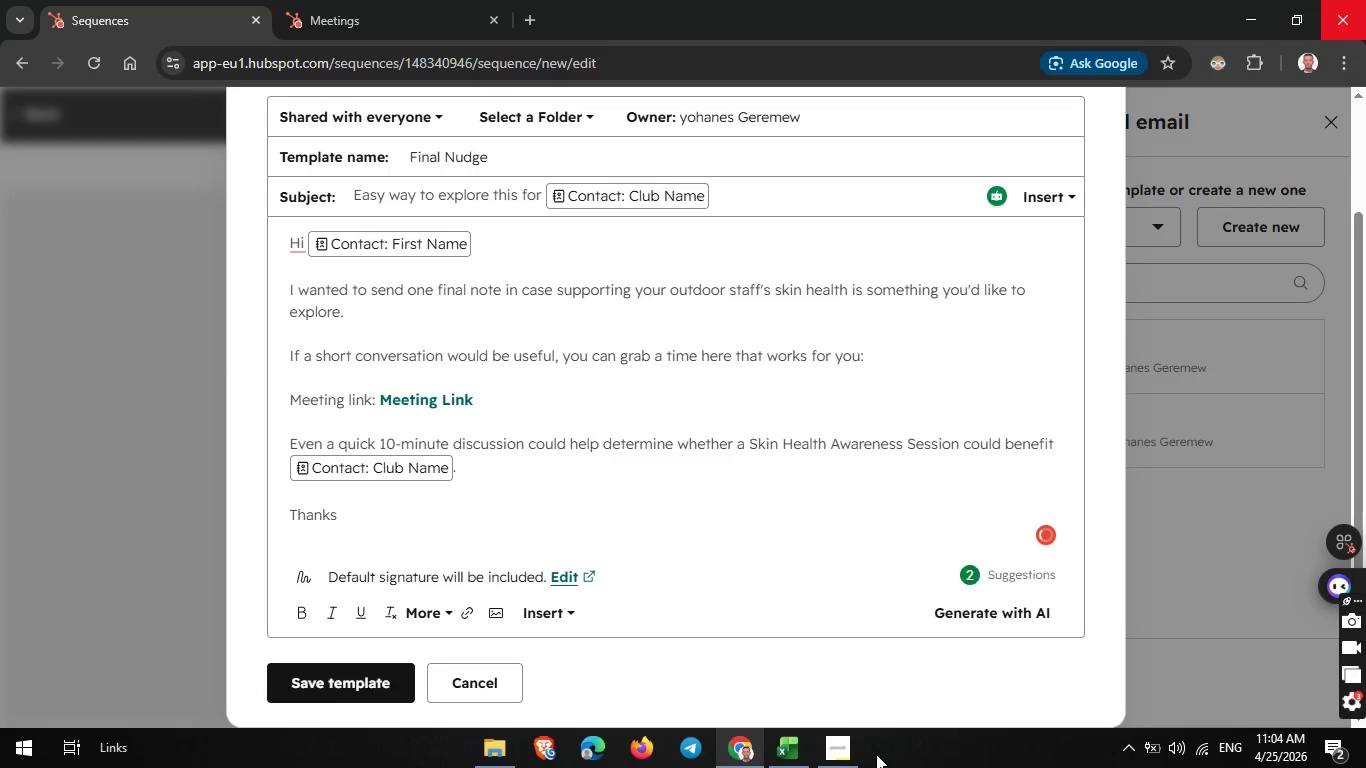 
left_click([846, 767])